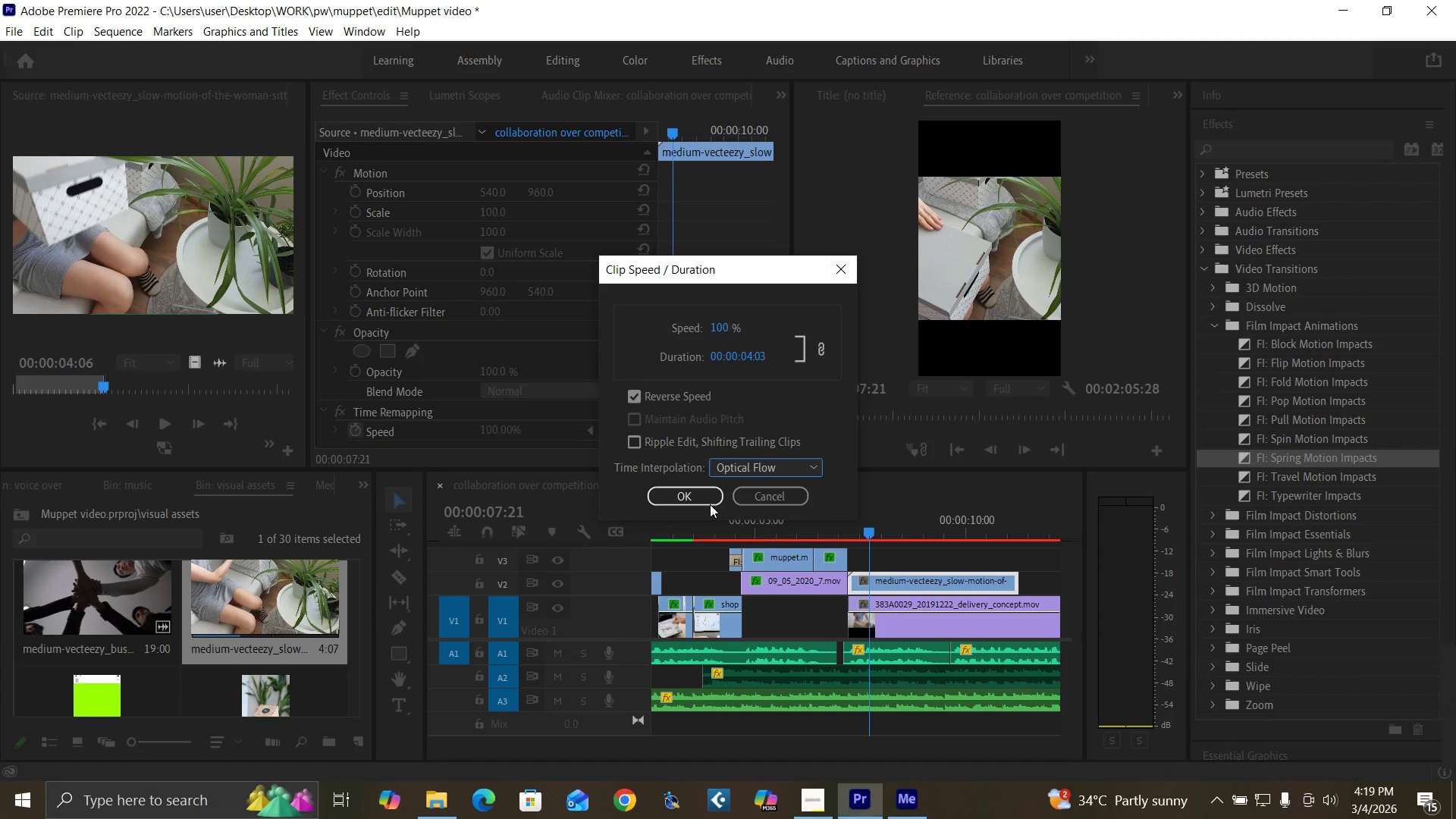 
double_click([693, 497])